 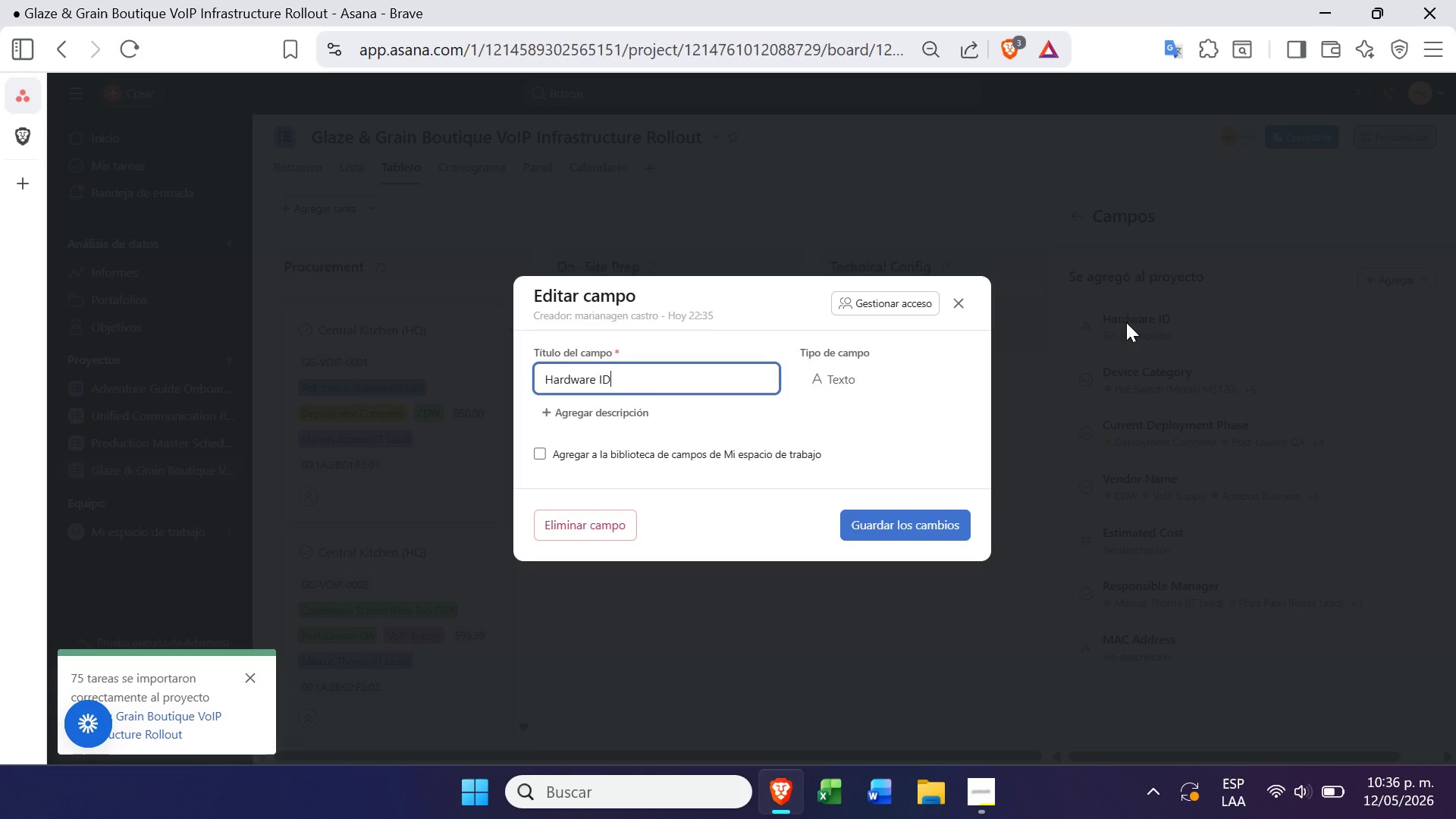 
left_click([955, 299])
 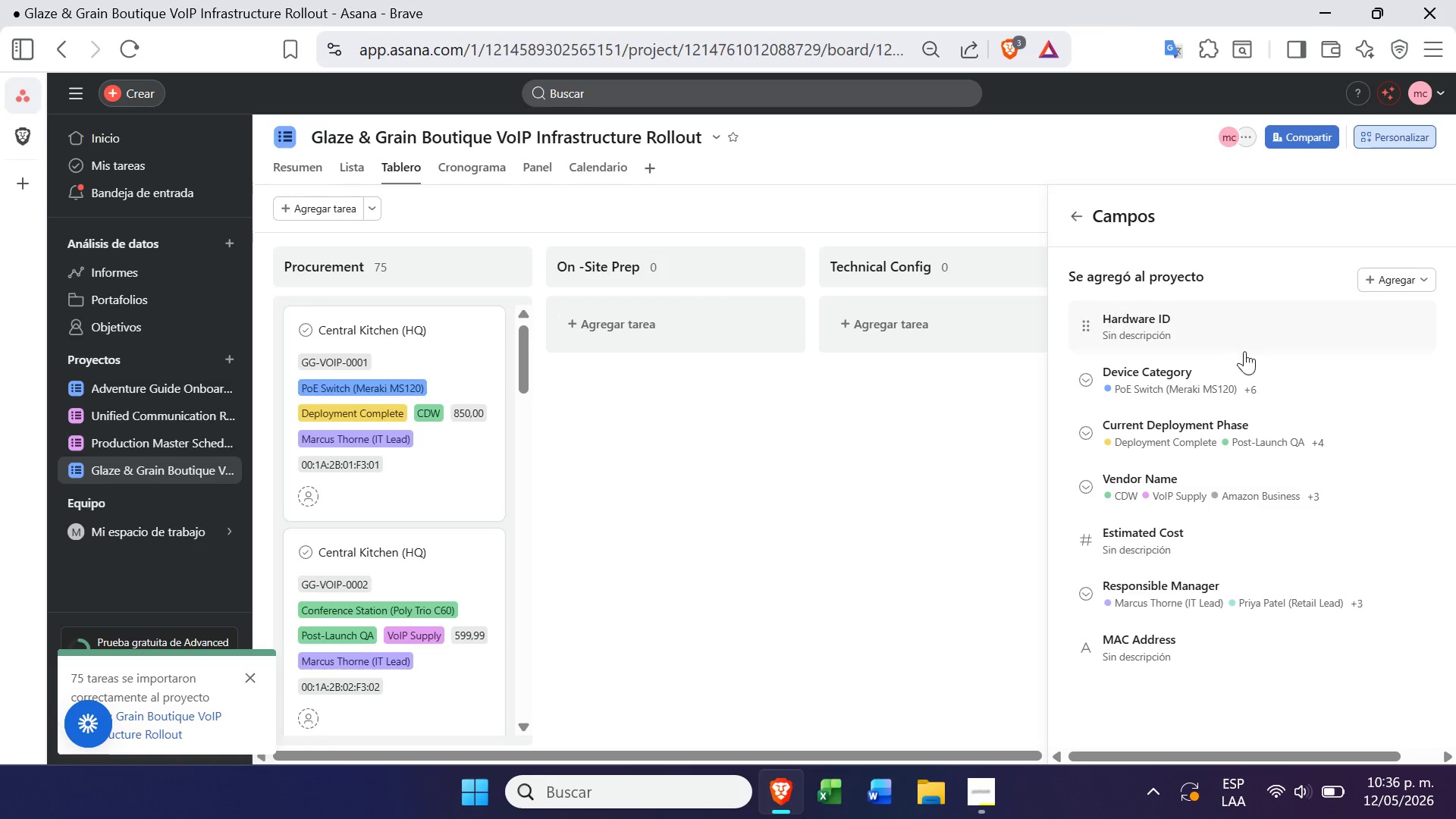 
wait(5.97)
 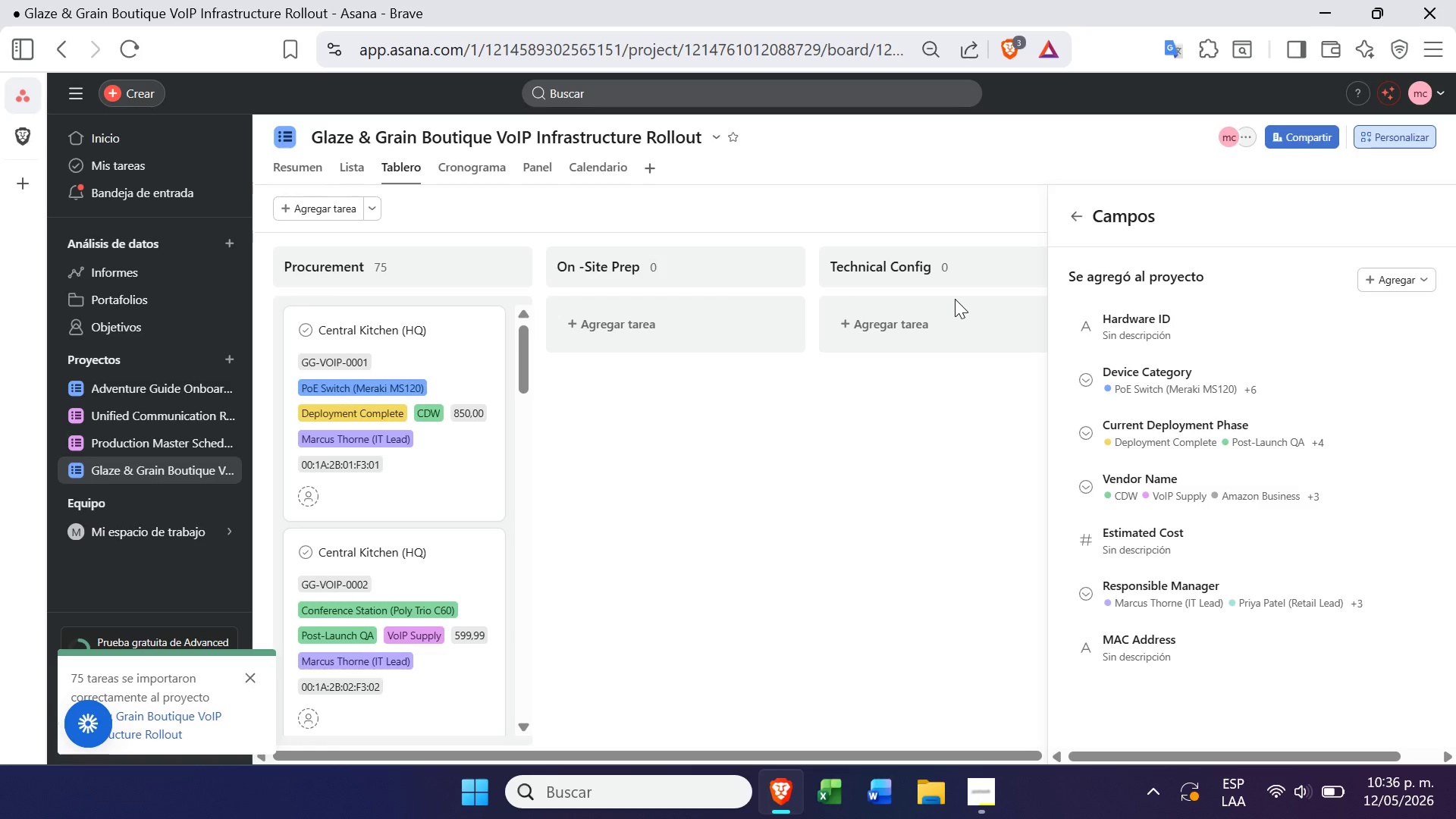 
left_click([1240, 381])
 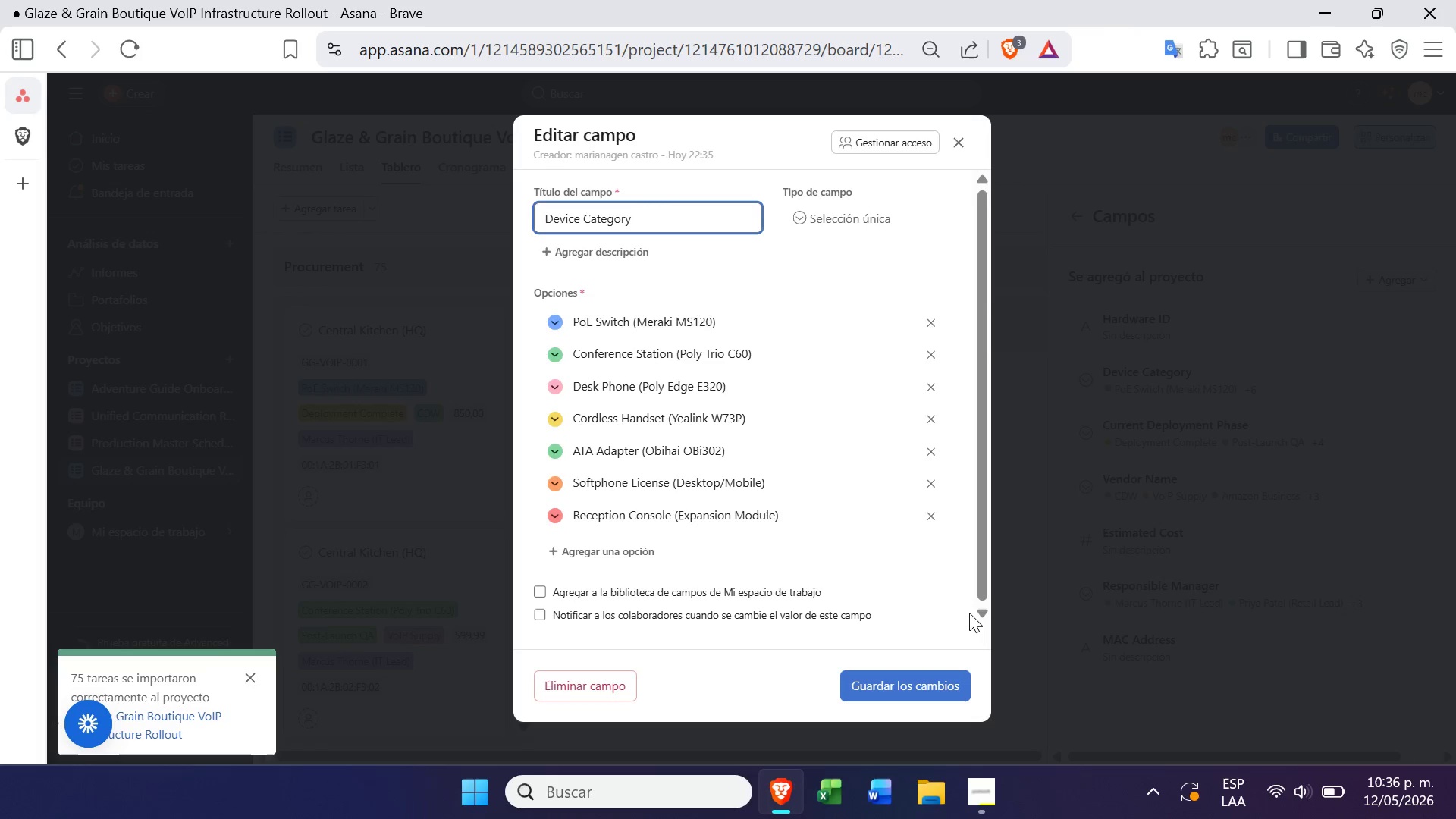 
wait(5.25)
 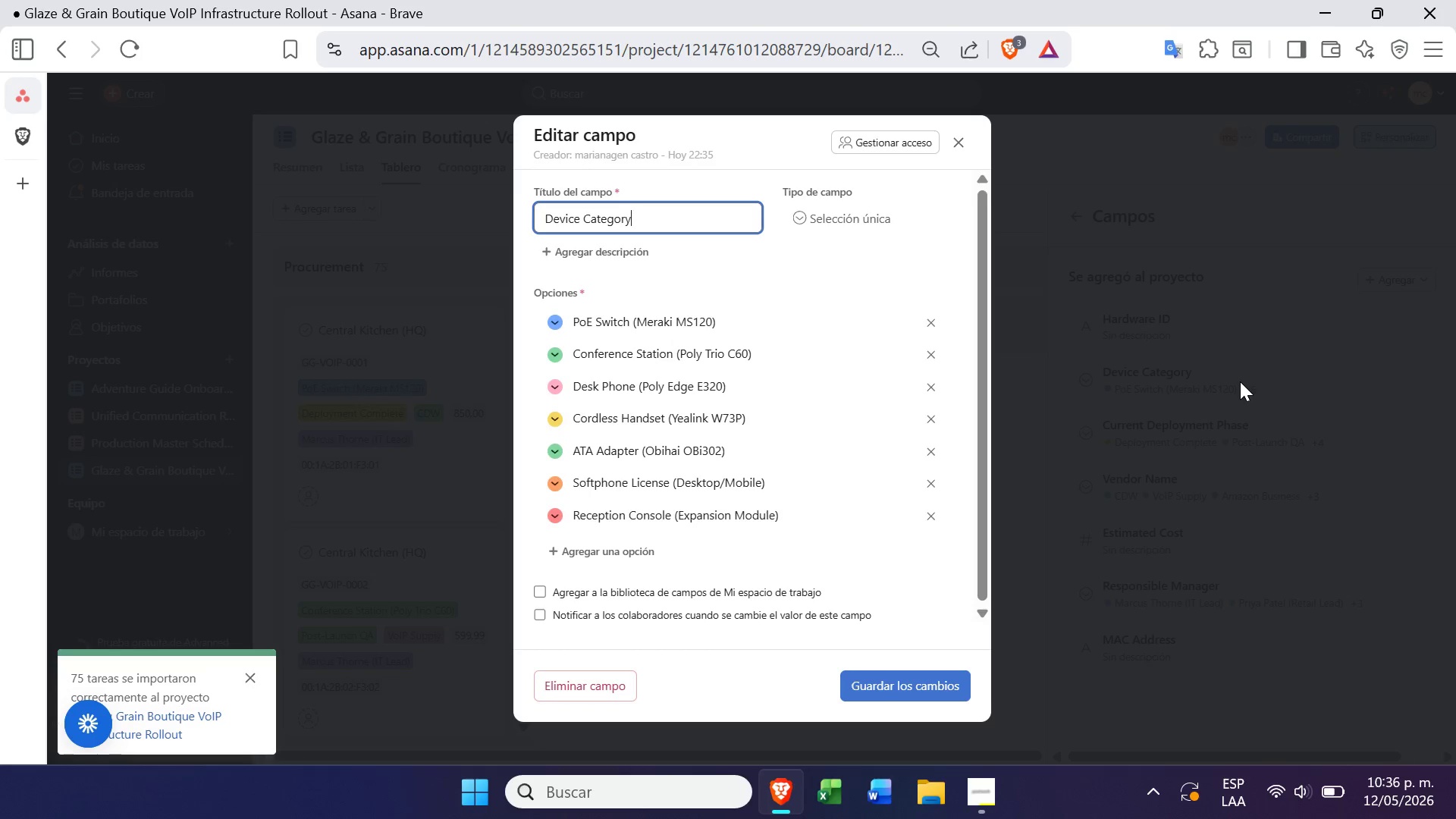 
left_click([956, 138])
 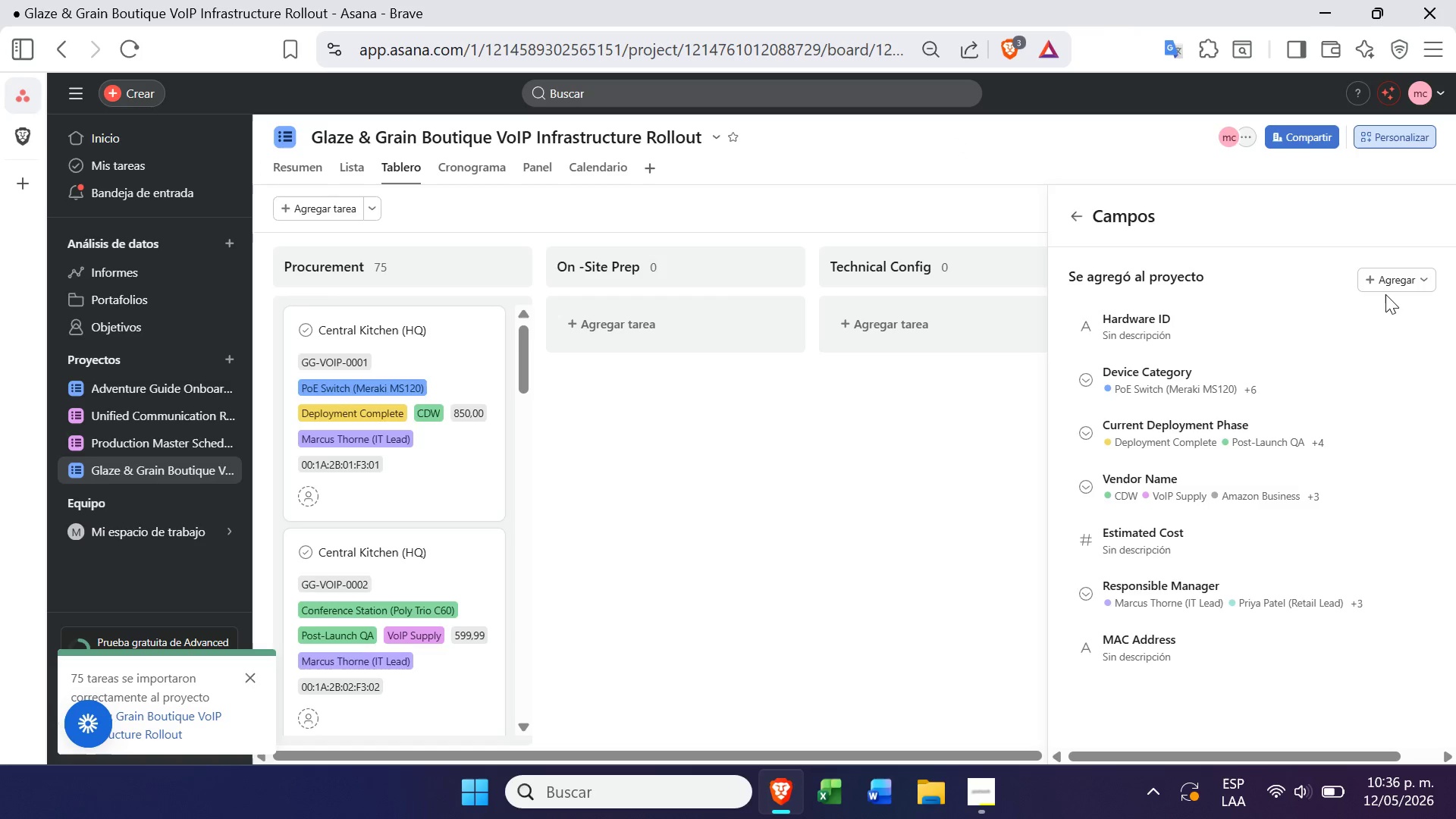 
double_click([1385, 287])
 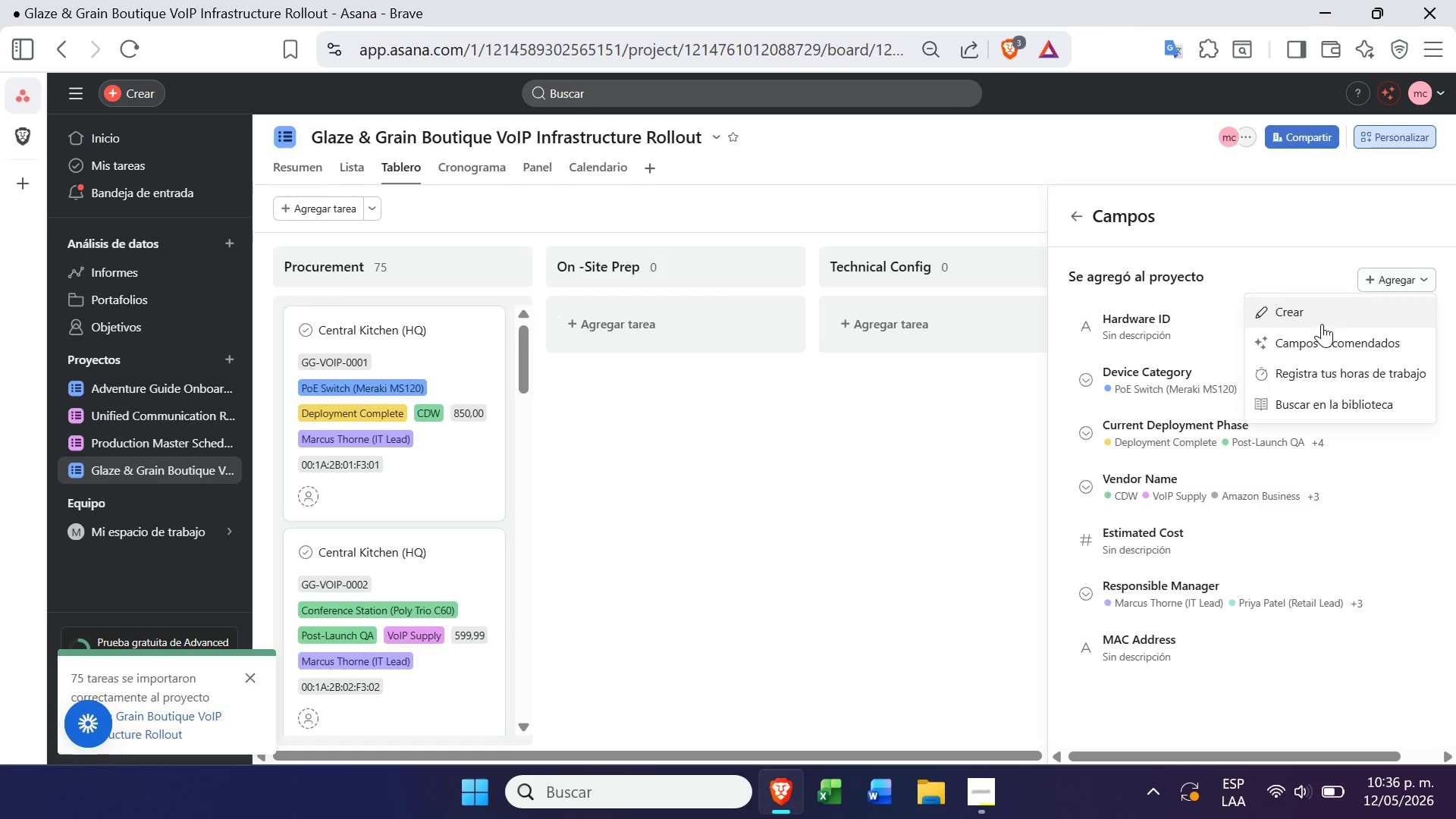 
left_click([1321, 321])
 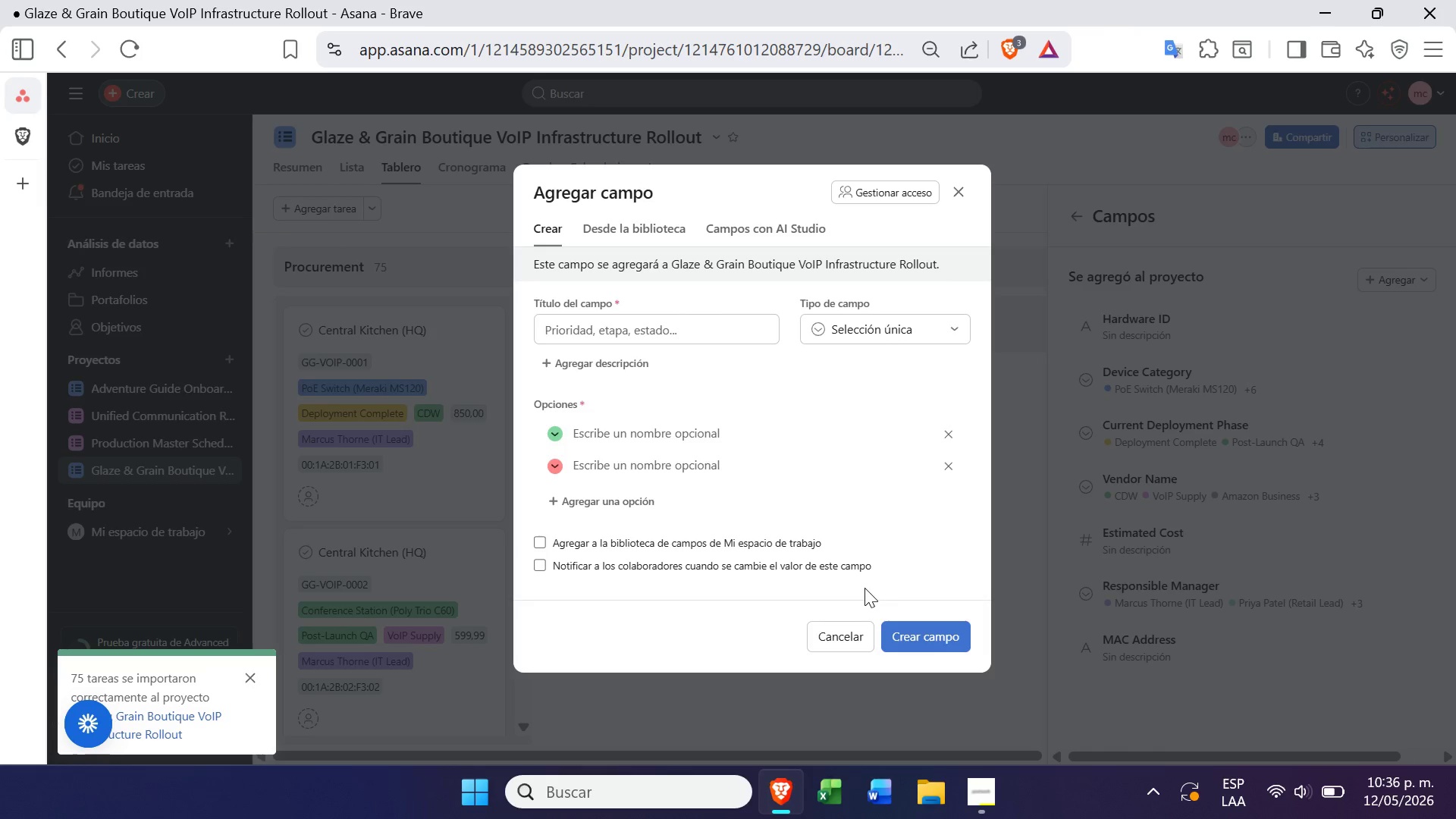 
left_click([967, 812])